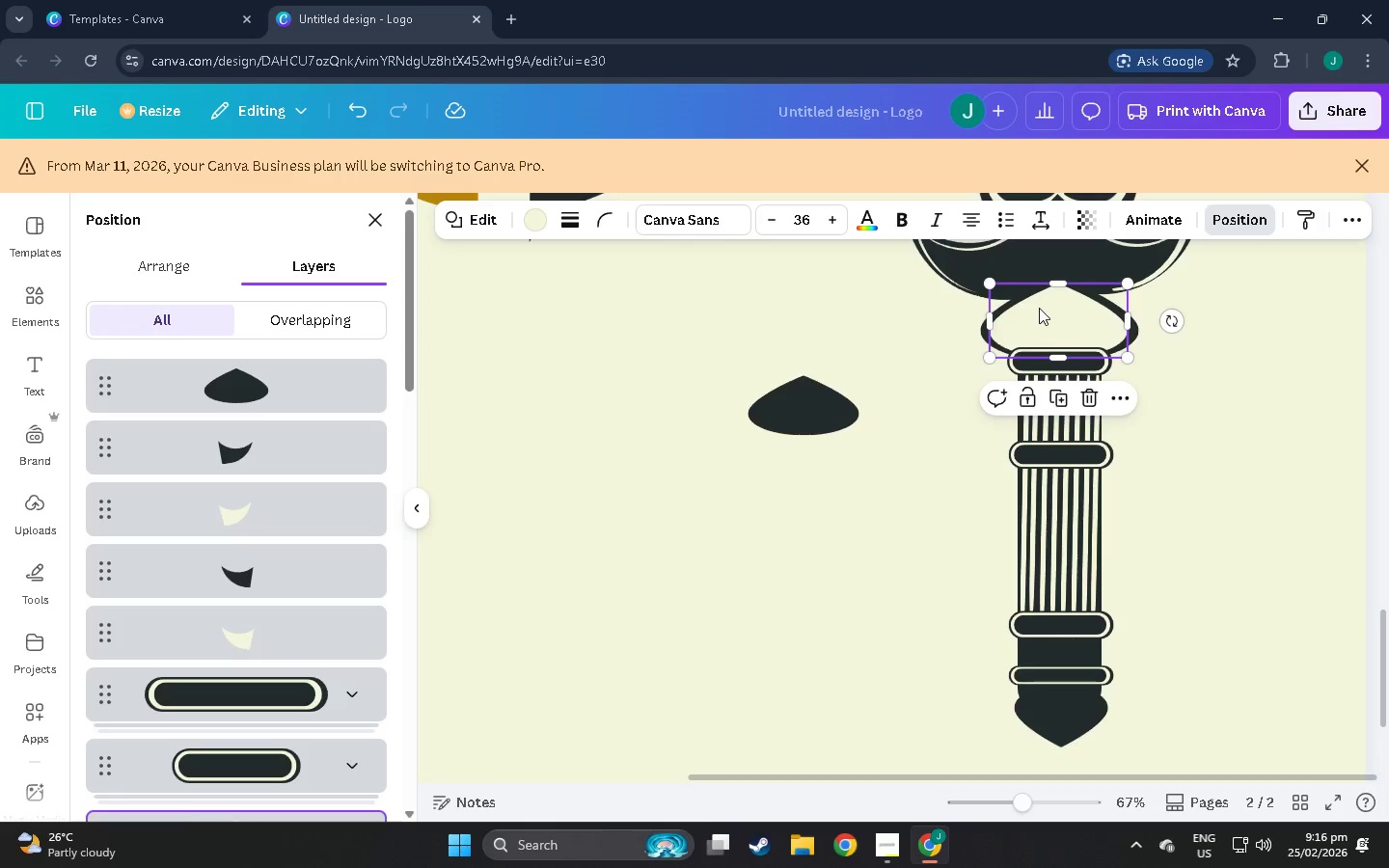 
key(Control+BracketLeft)
 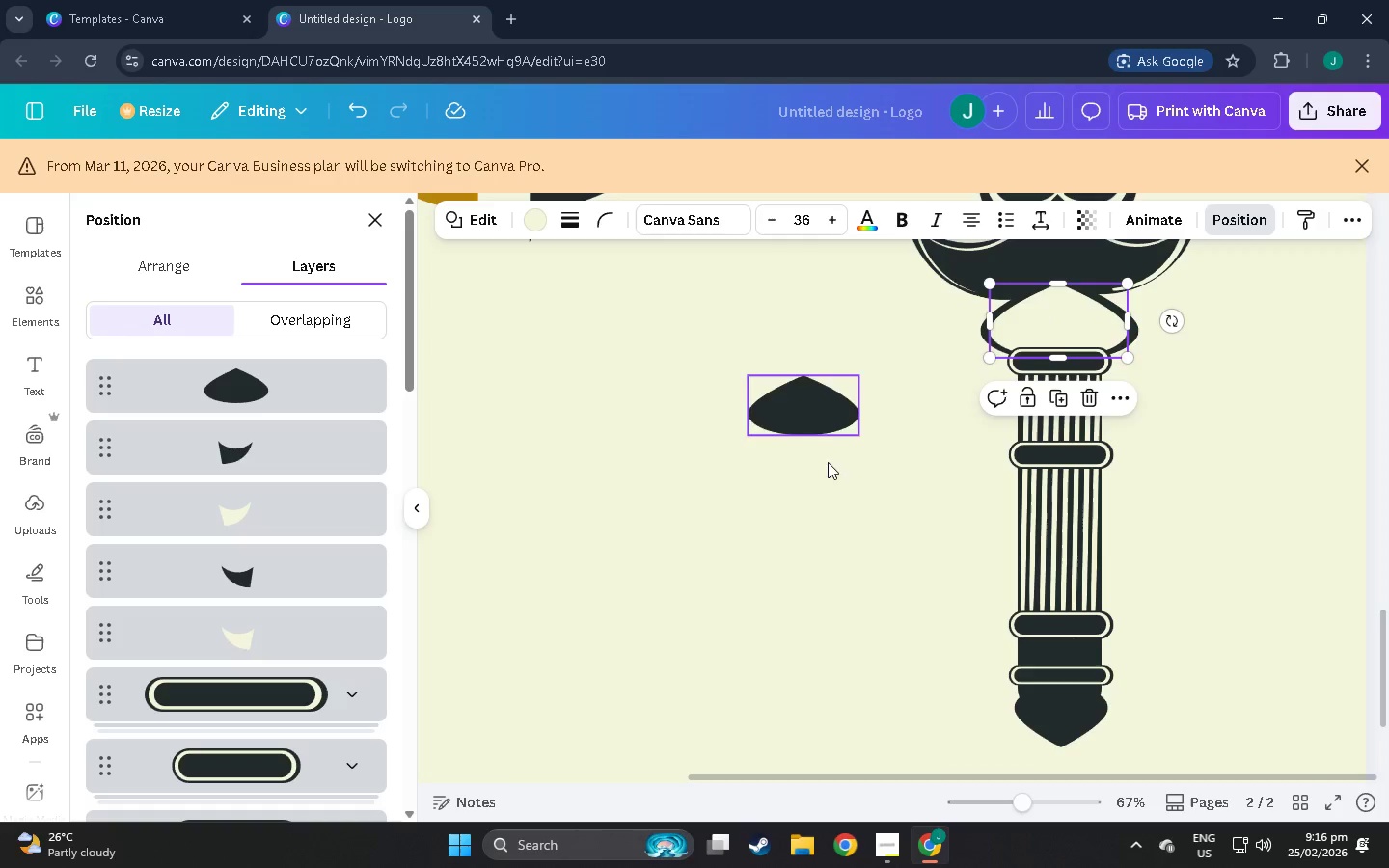 
left_click_drag(start_coordinate=[790, 412], to_coordinate=[1045, 324])
 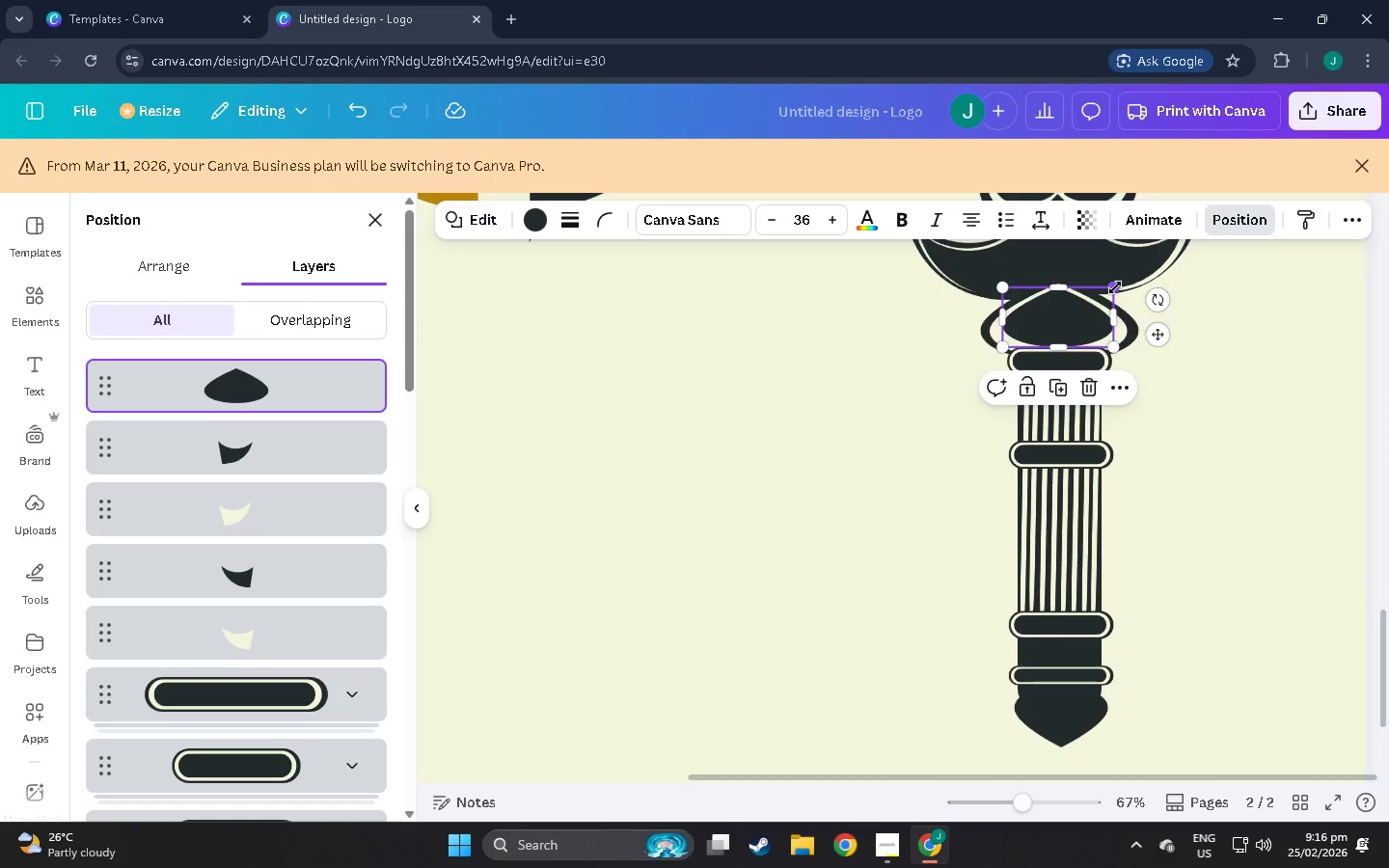 
left_click_drag(start_coordinate=[1115, 286], to_coordinate=[1121, 275])
 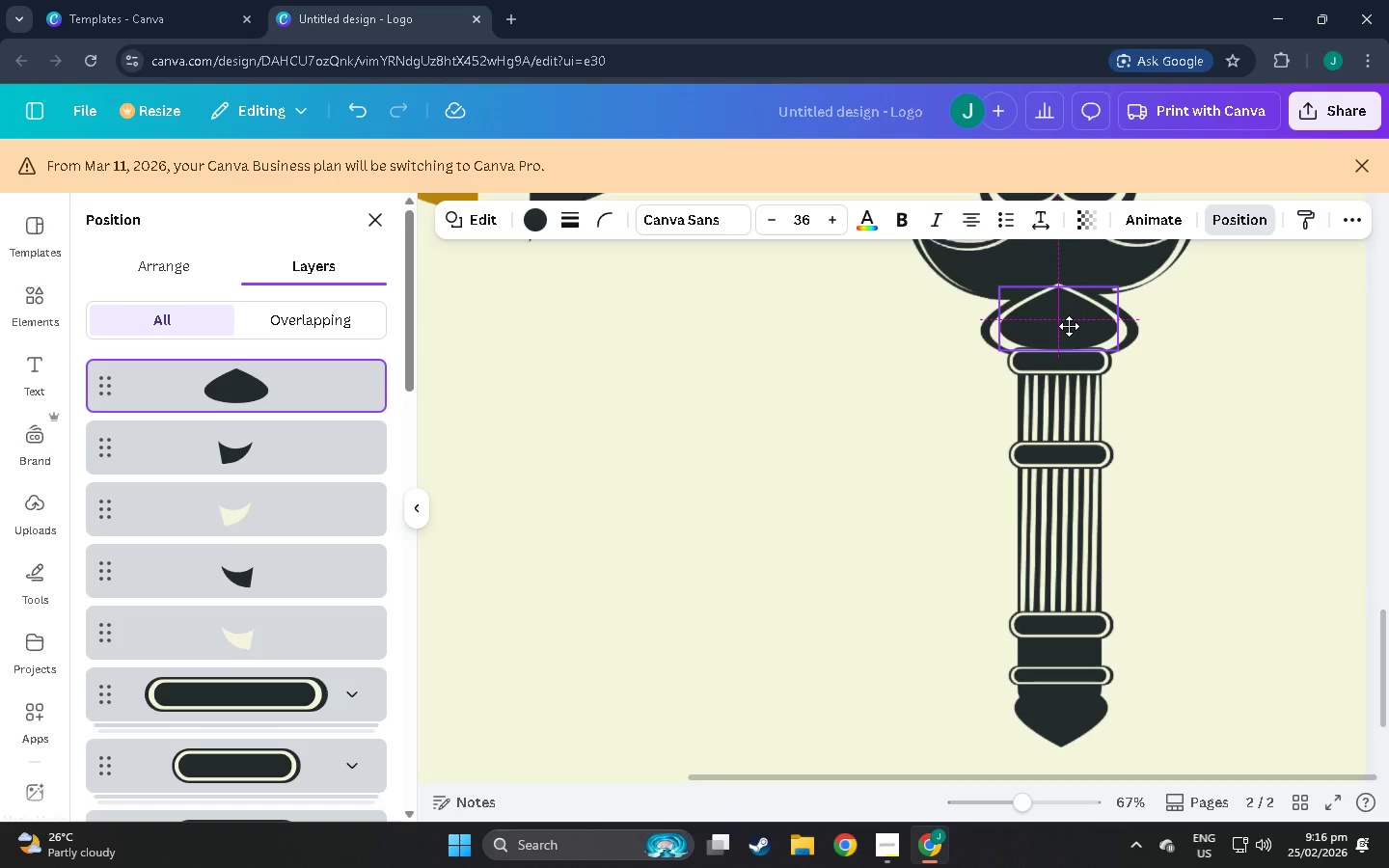 
left_click([1208, 416])
 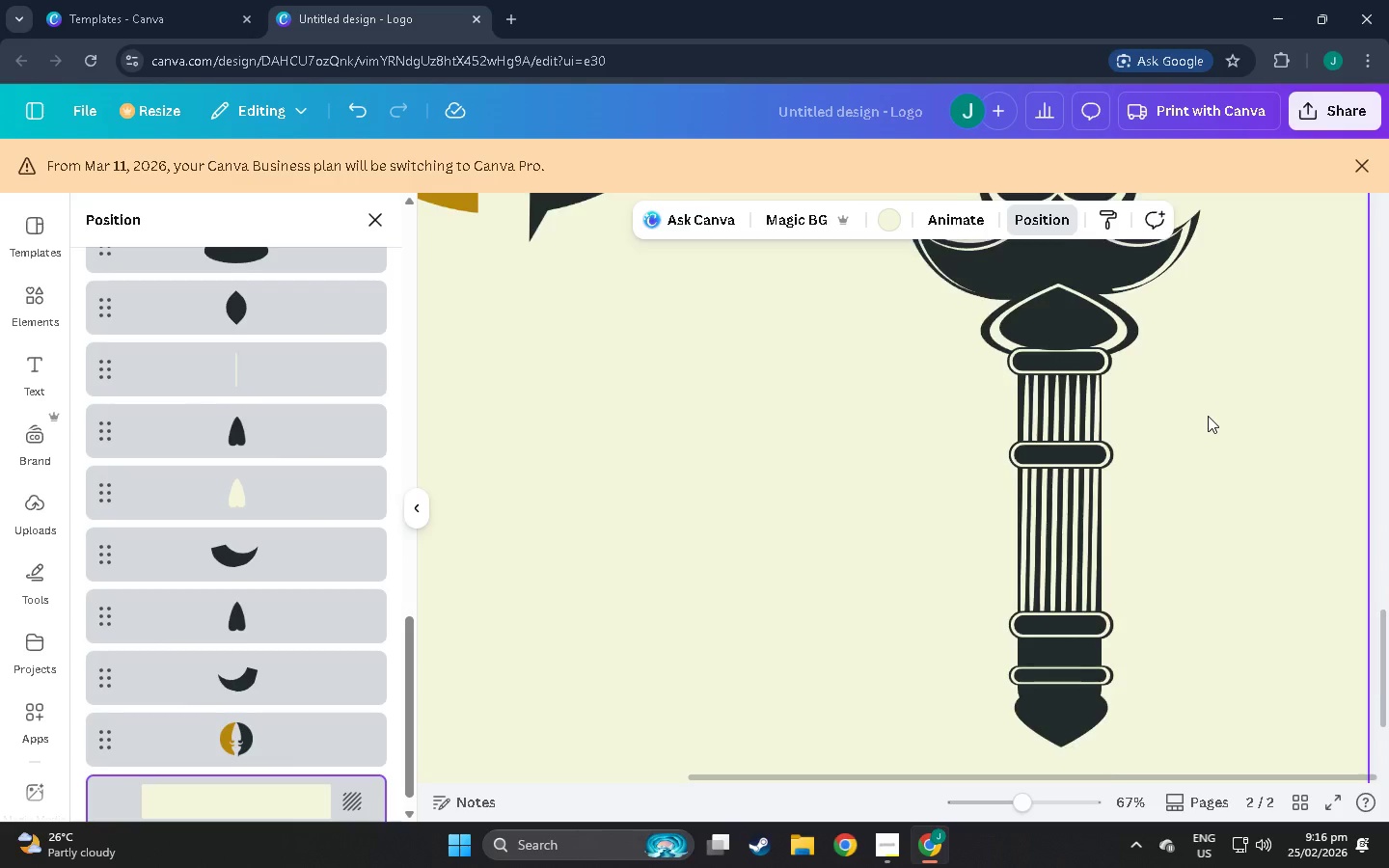 
scroll: coordinate [1212, 420], scroll_direction: up, amount: 10.0
 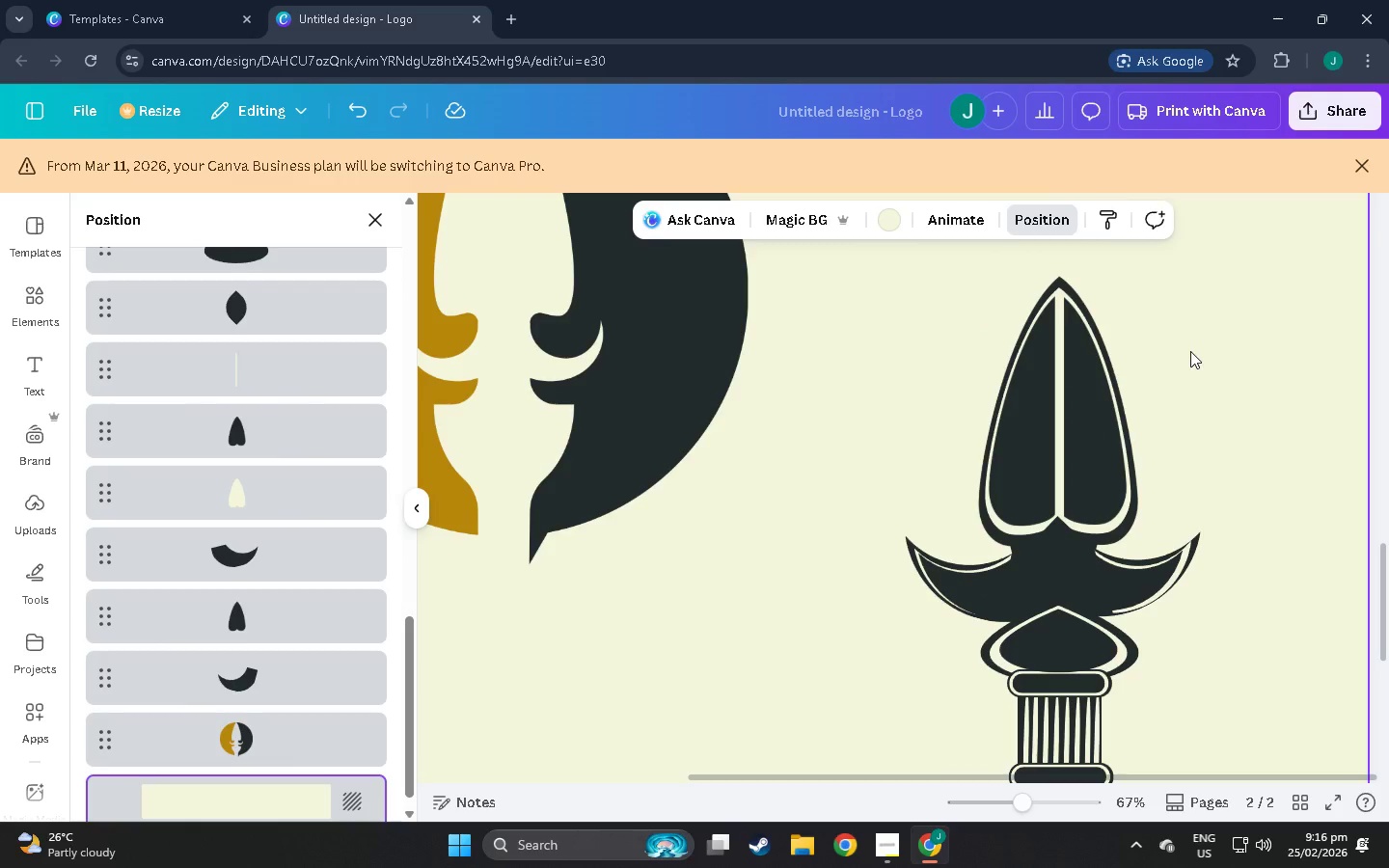 
left_click([1190, 307])
 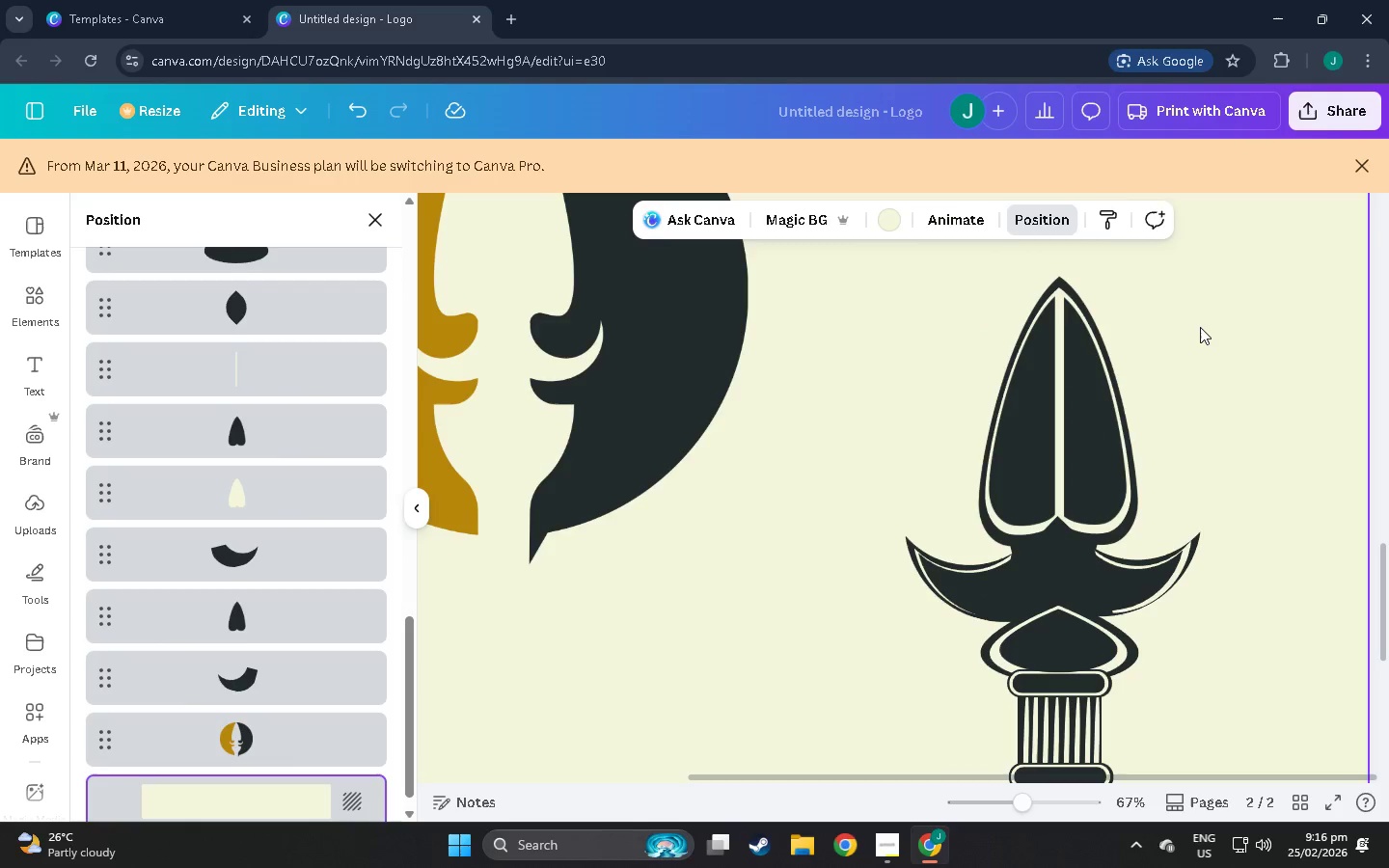 
left_click_drag(start_coordinate=[1199, 327], to_coordinate=[975, 686])
 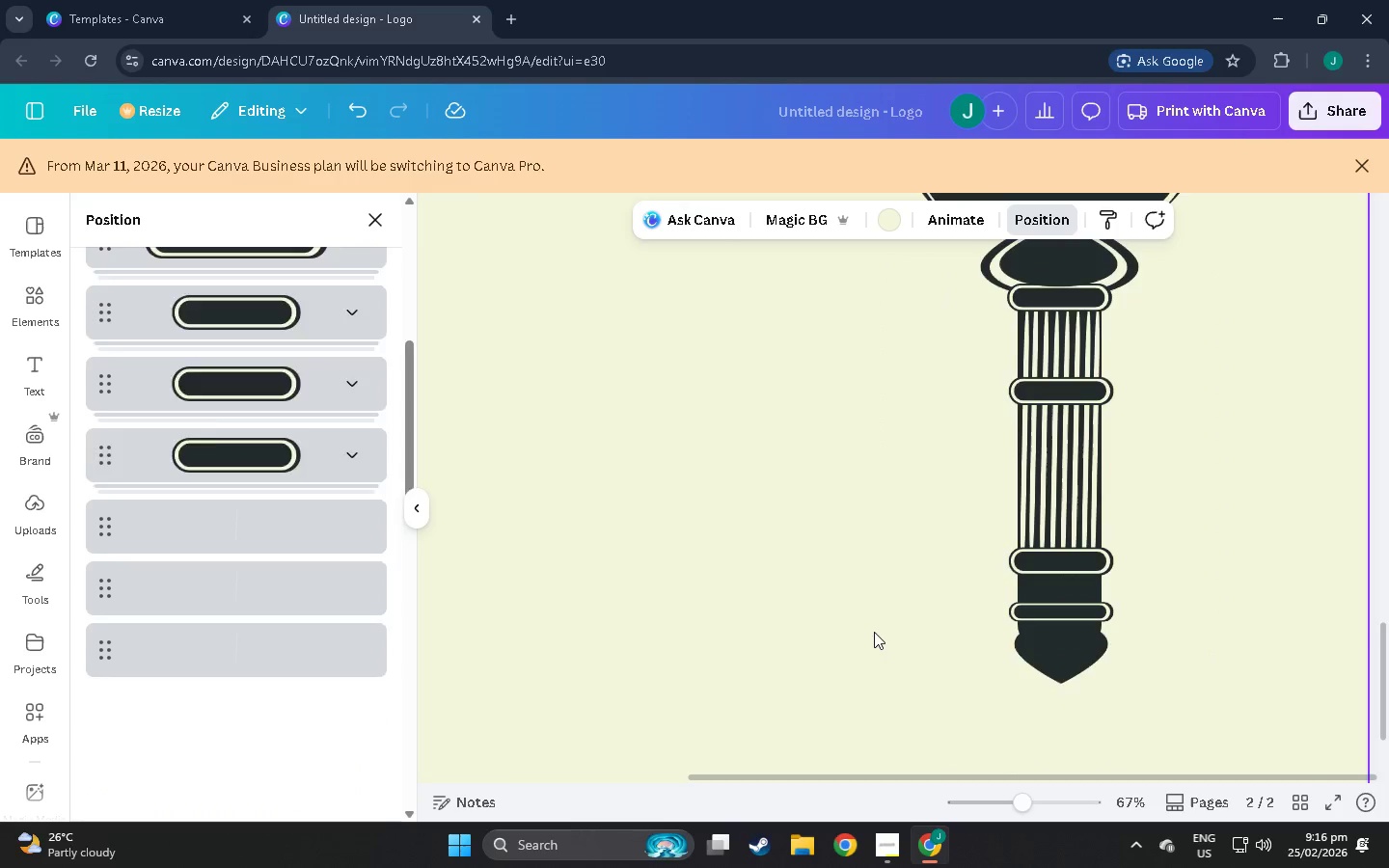 
scroll: coordinate [921, 772], scroll_direction: down, amount: 12.0
 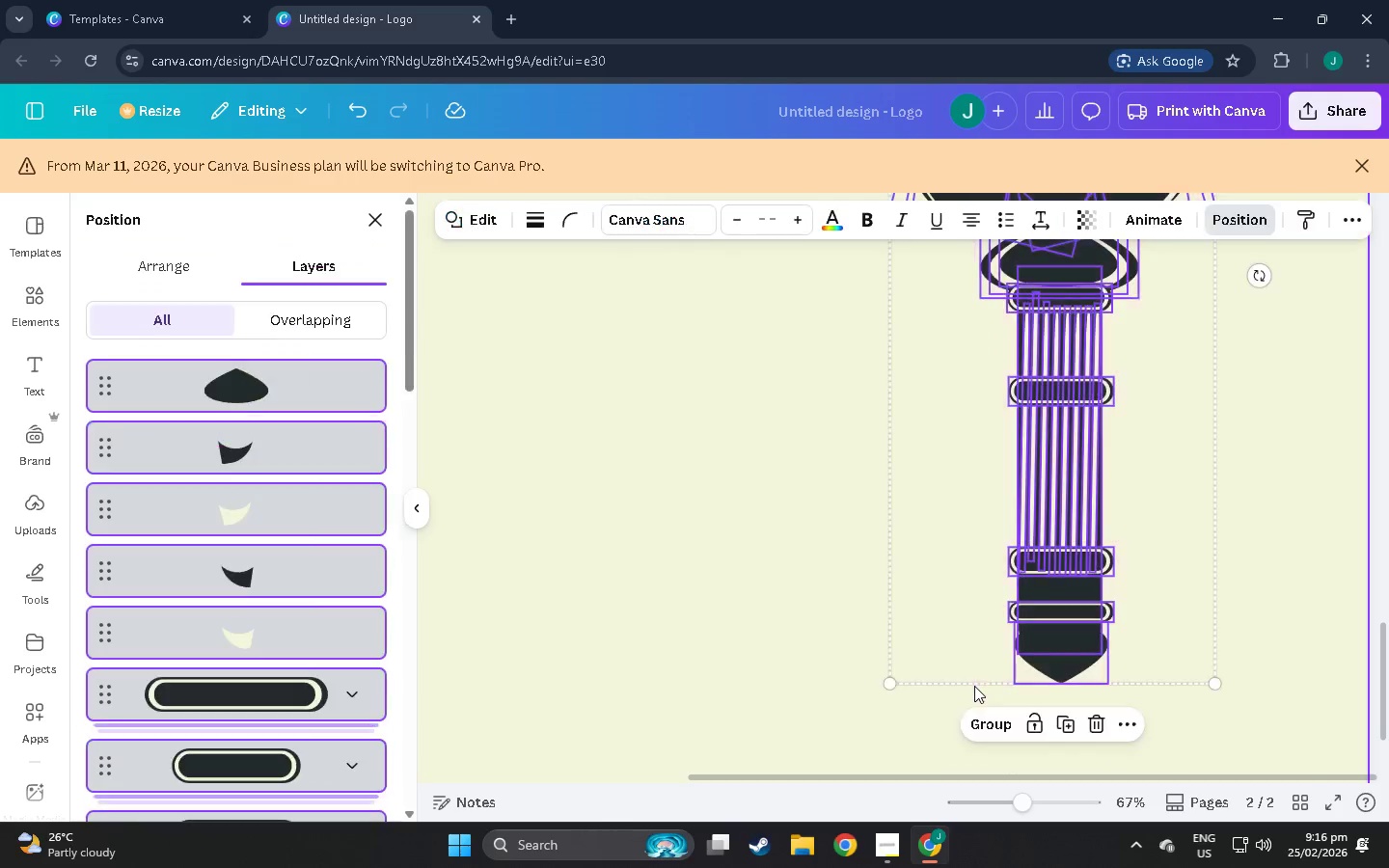 
left_click([874, 628])
 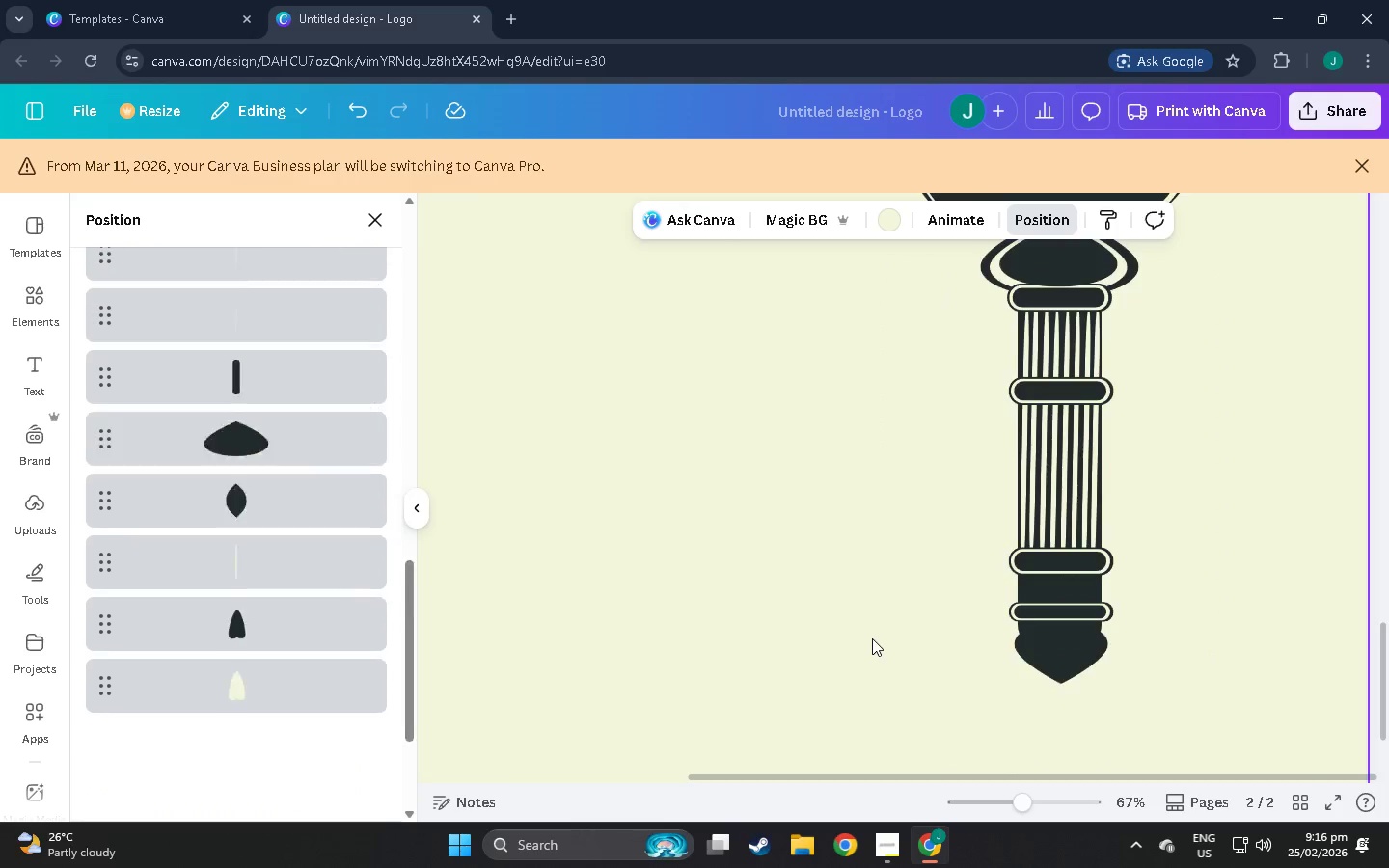 
scroll: coordinate [895, 613], scroll_direction: up, amount: 17.0
 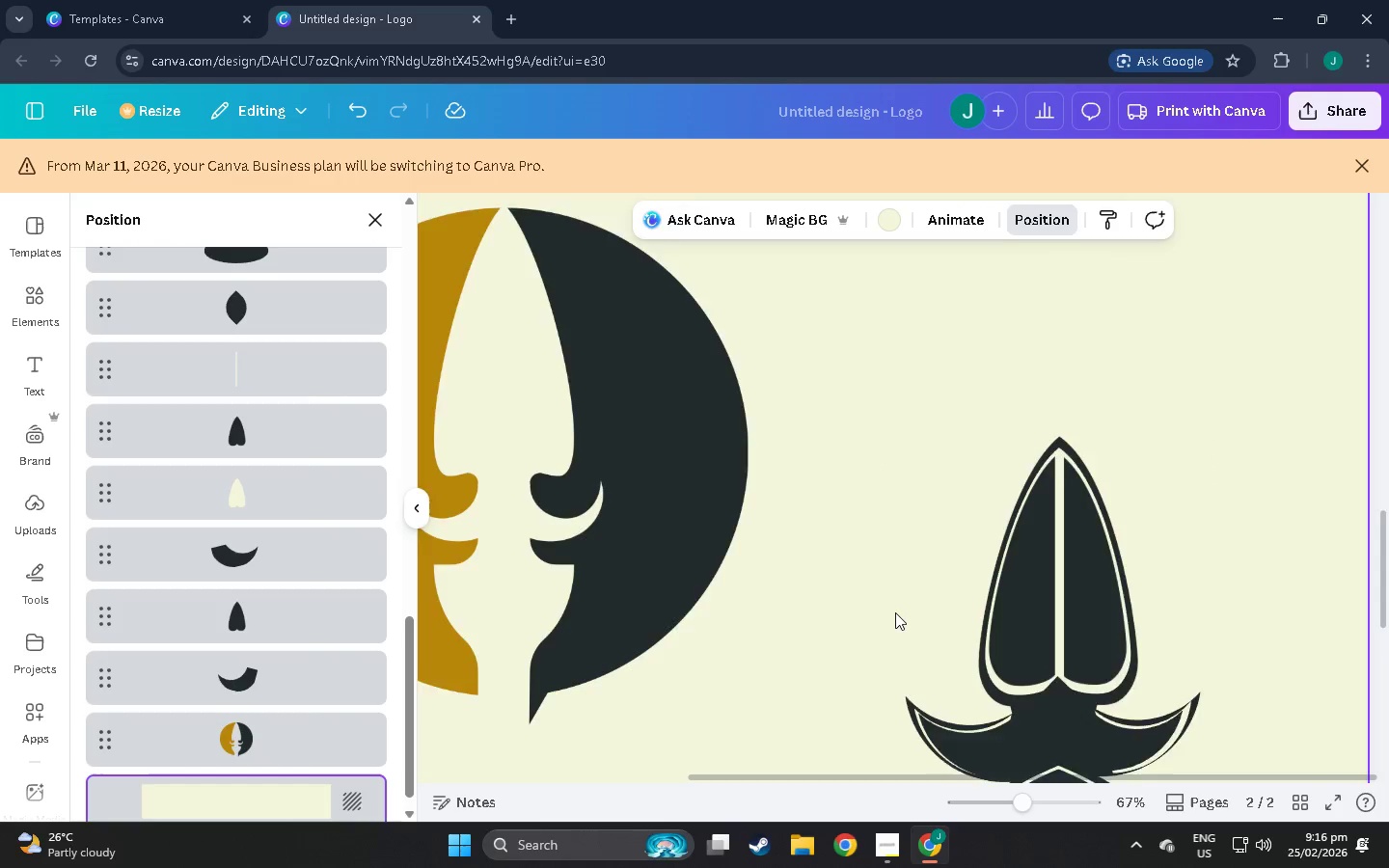 
scroll: coordinate [895, 612], scroll_direction: down, amount: 5.0
 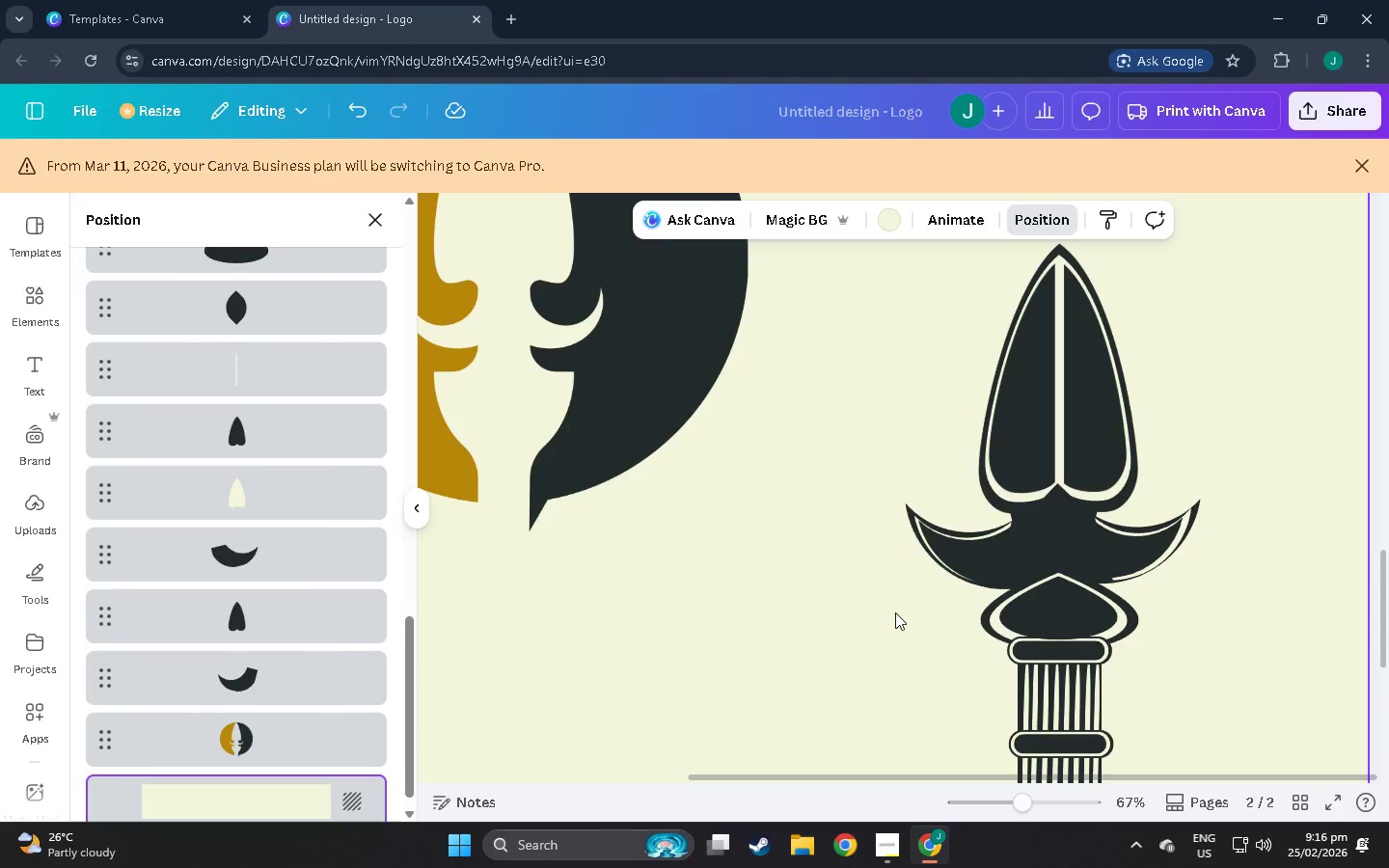 
scroll: coordinate [895, 612], scroll_direction: up, amount: 1.0
 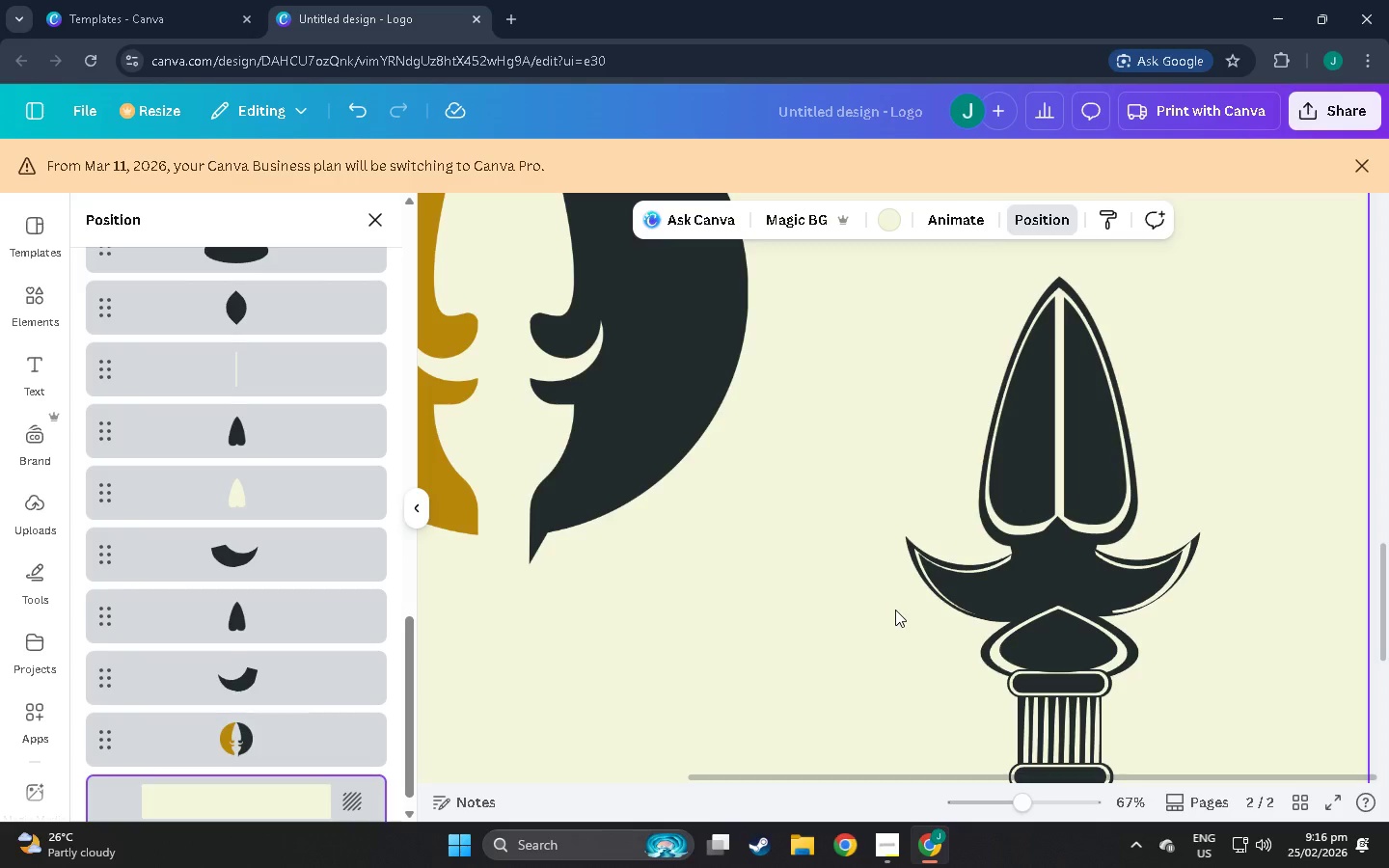 
scroll: coordinate [895, 607], scroll_direction: down, amount: 17.0
 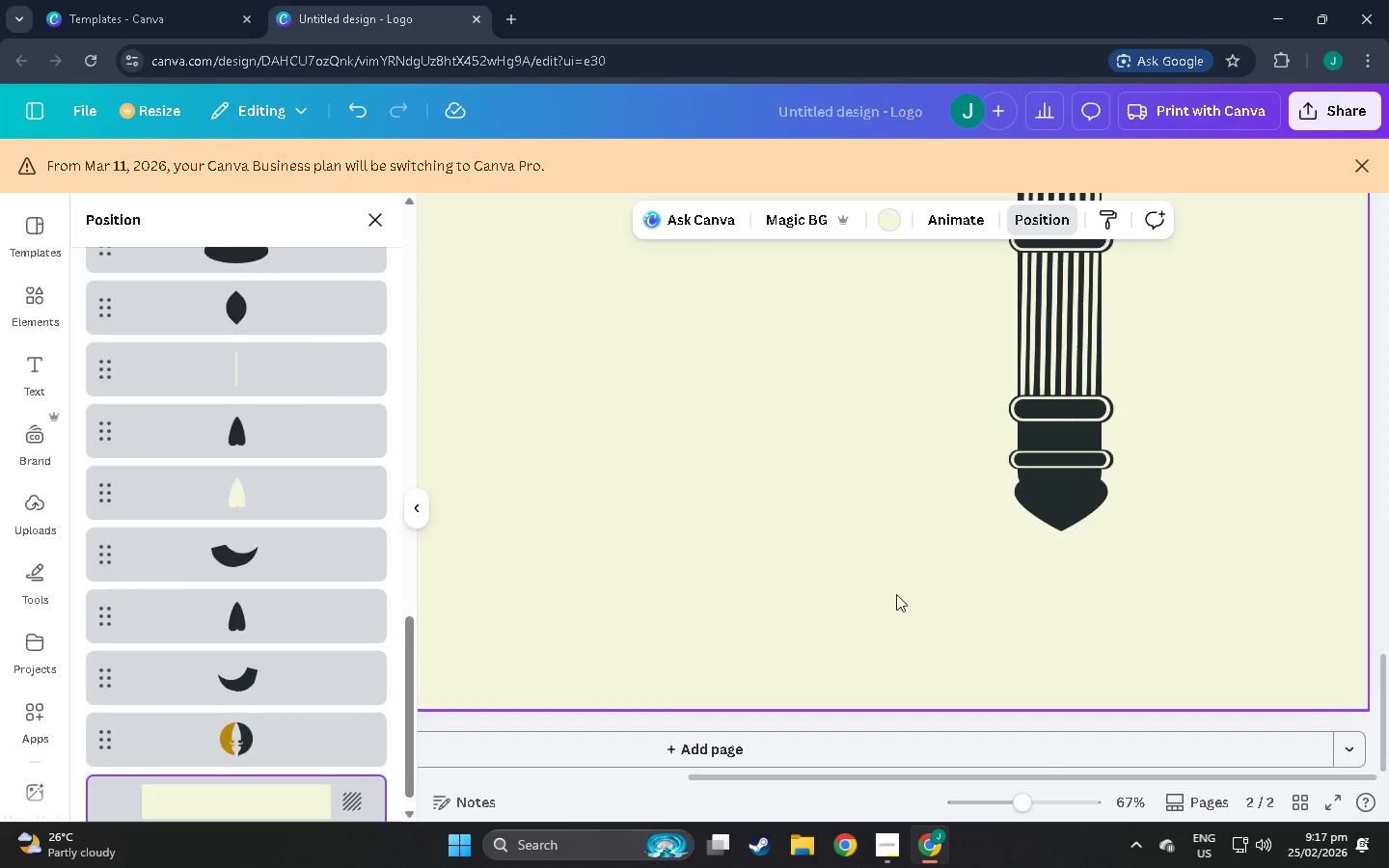 
left_click([880, 602])
 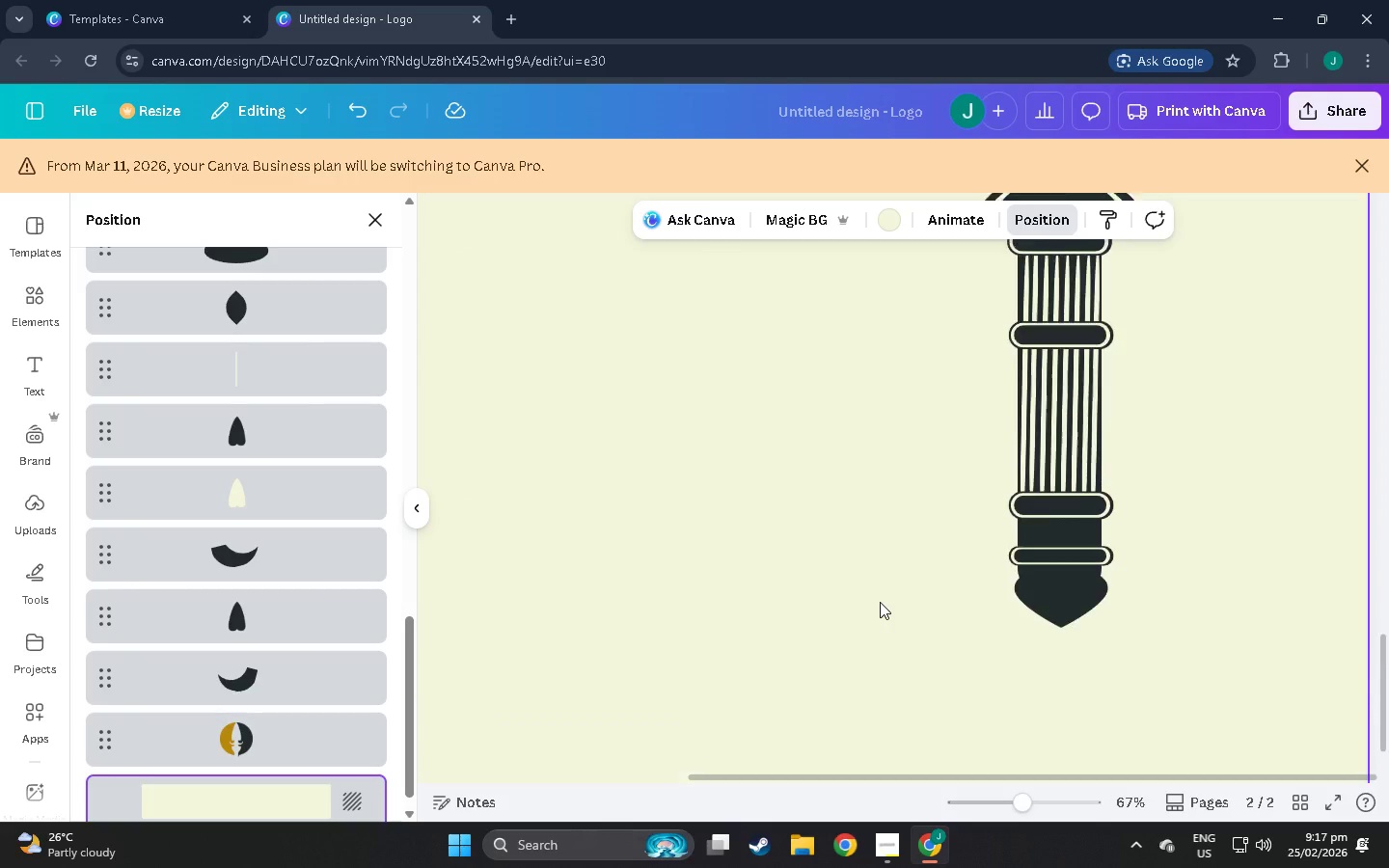 
scroll: coordinate [909, 638], scroll_direction: up, amount: 19.0
 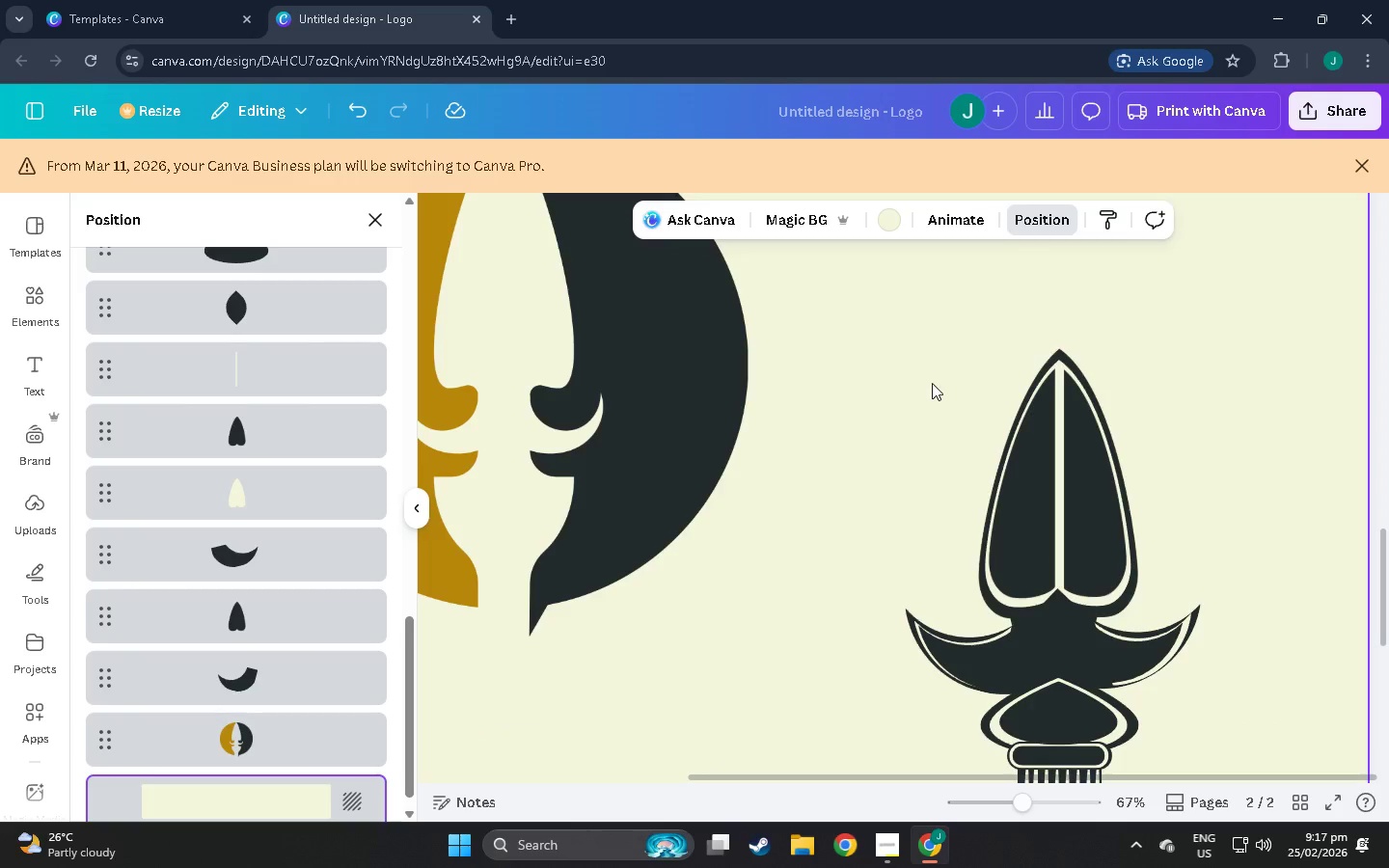 
left_click_drag(start_coordinate=[887, 369], to_coordinate=[1204, 649])
 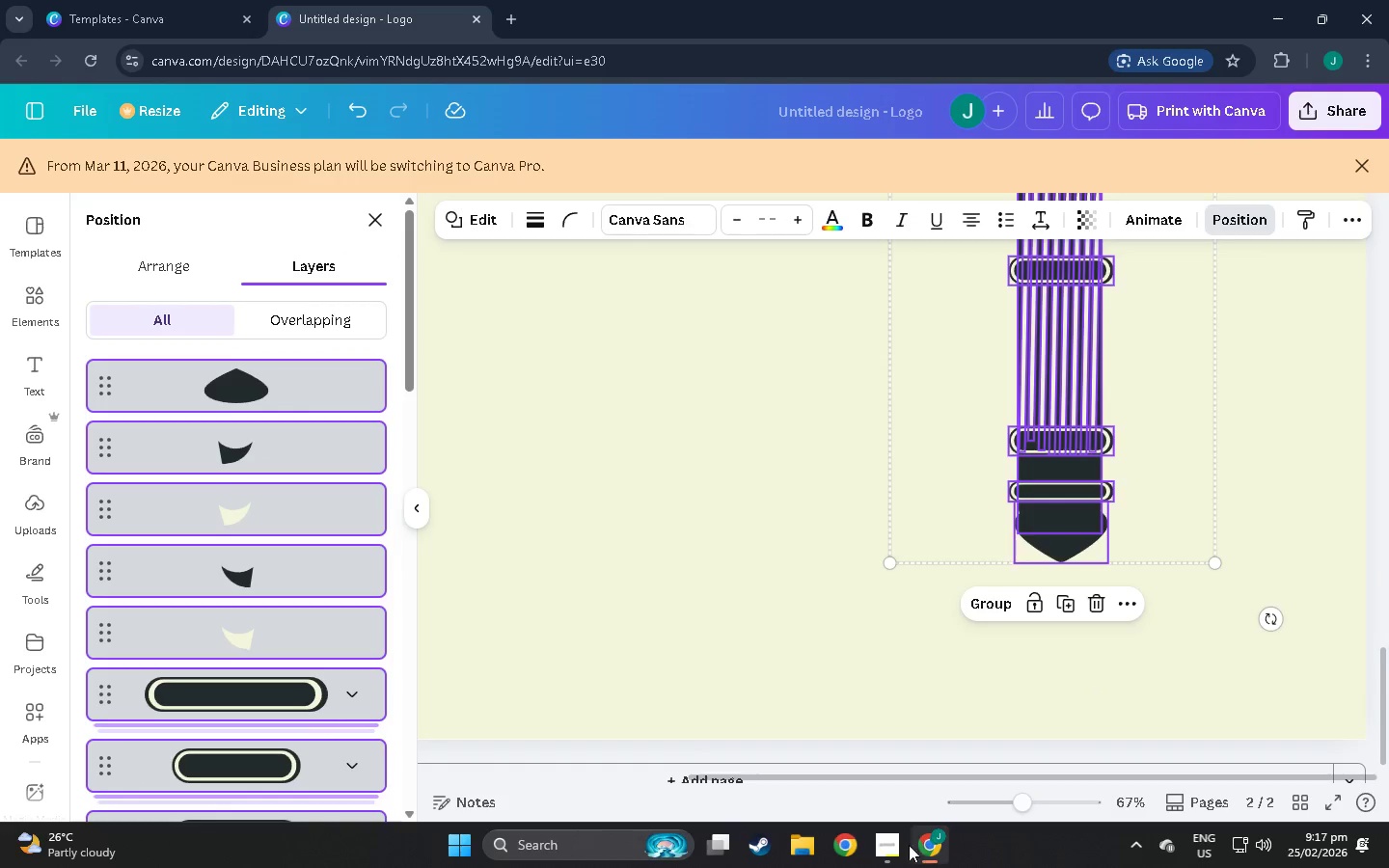 
scroll: coordinate [1201, 707], scroll_direction: down, amount: 23.0
 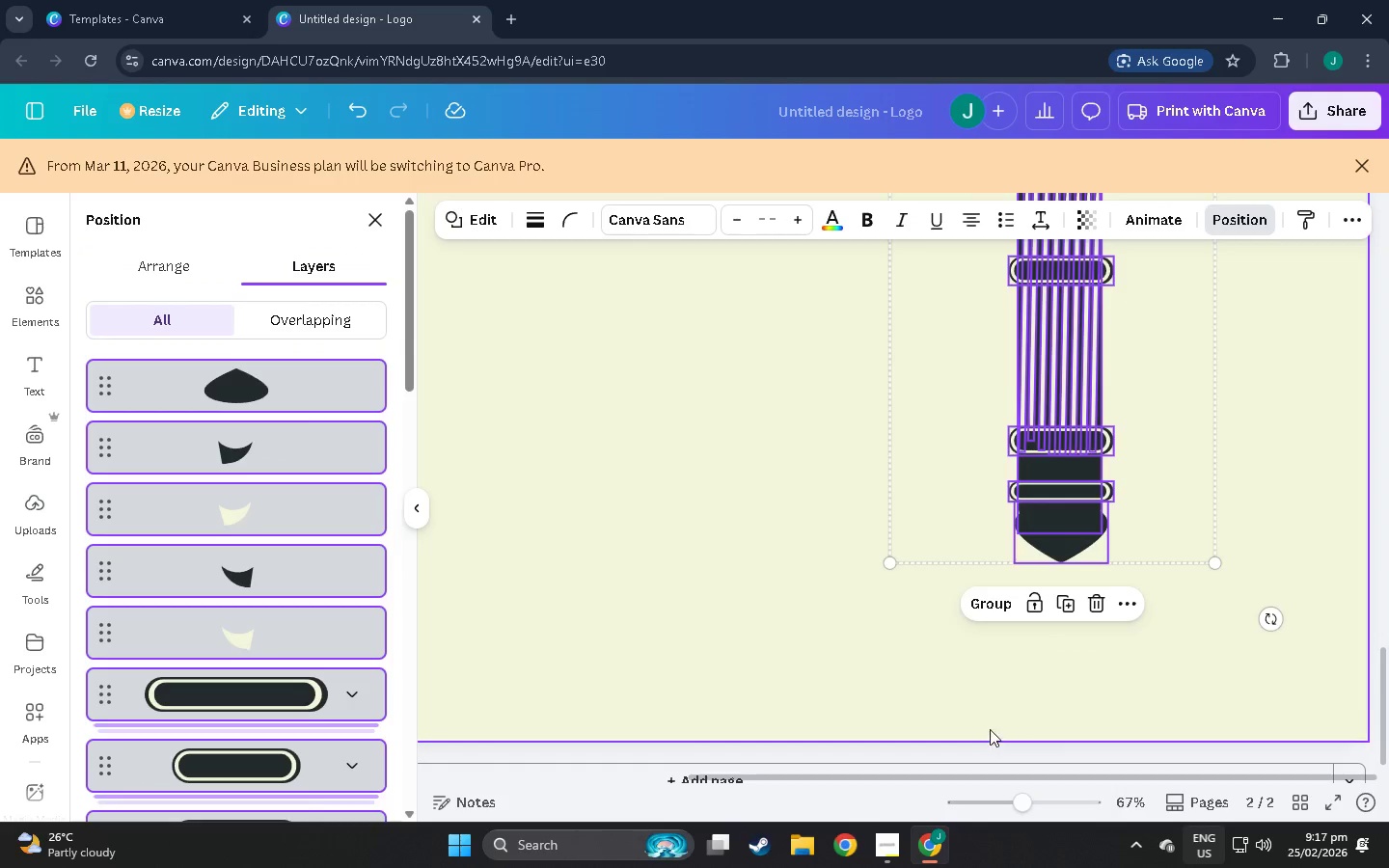 
left_click([887, 848])